 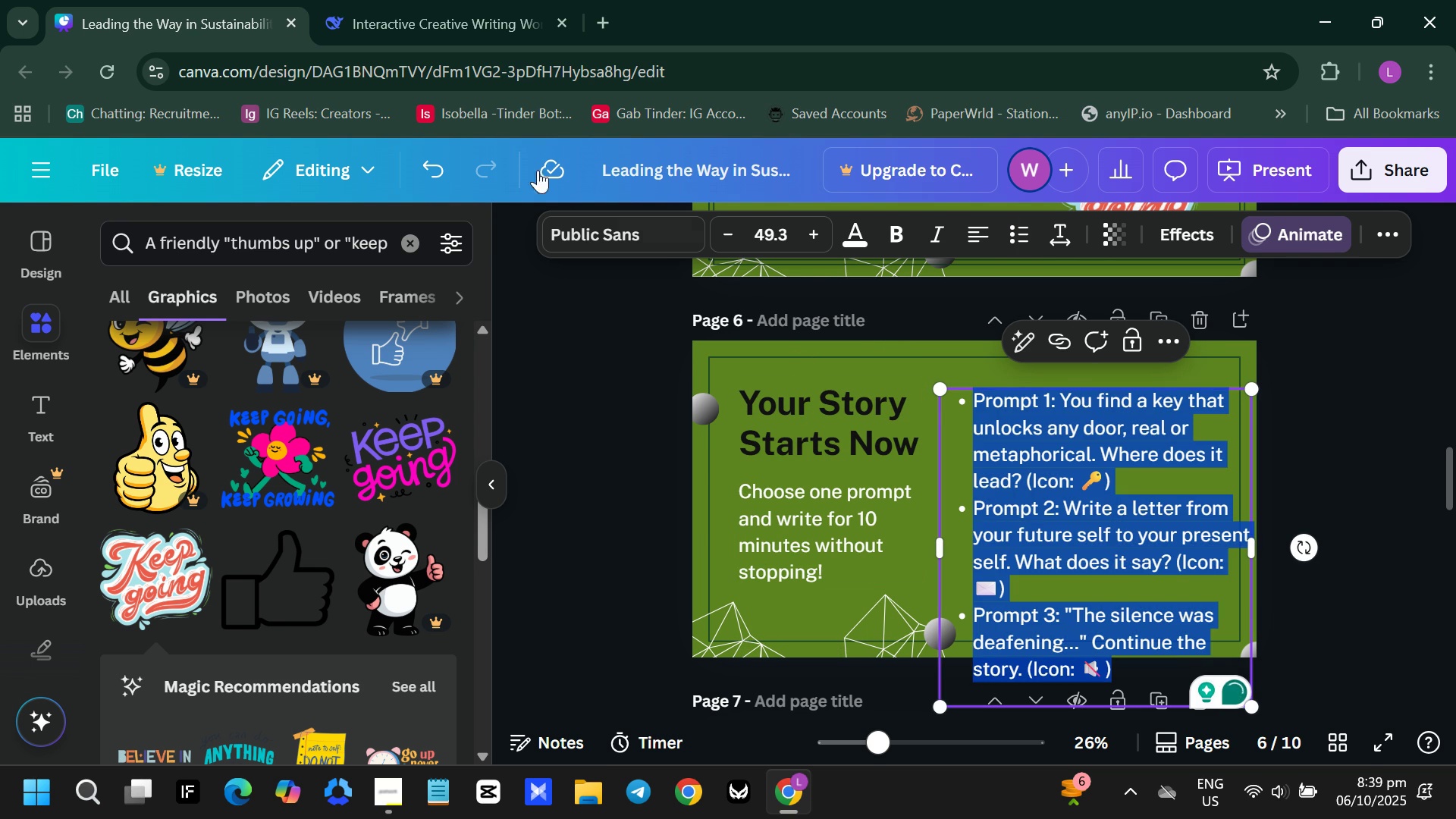 
double_click([727, 232])
 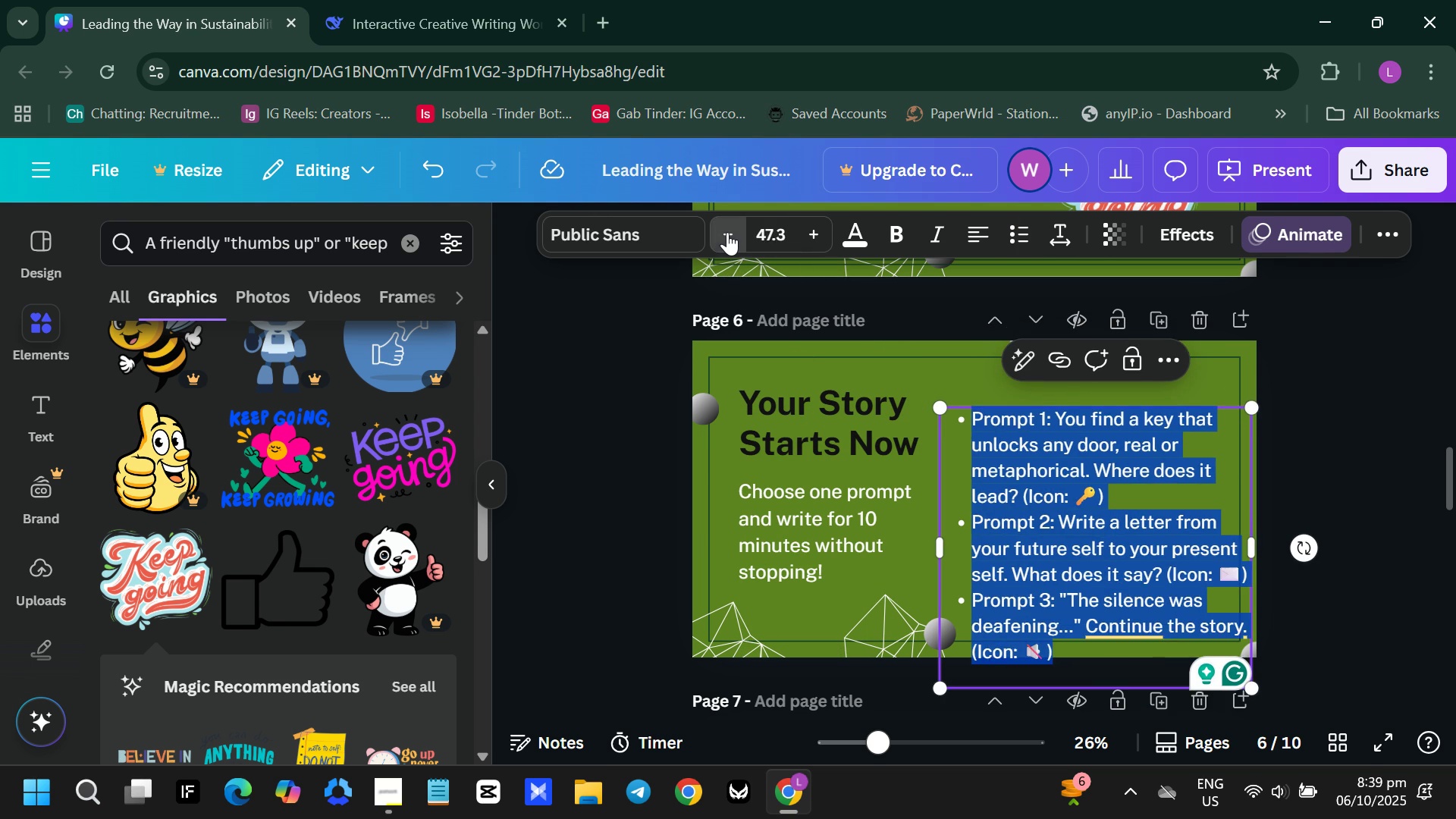 
triple_click([727, 232])
 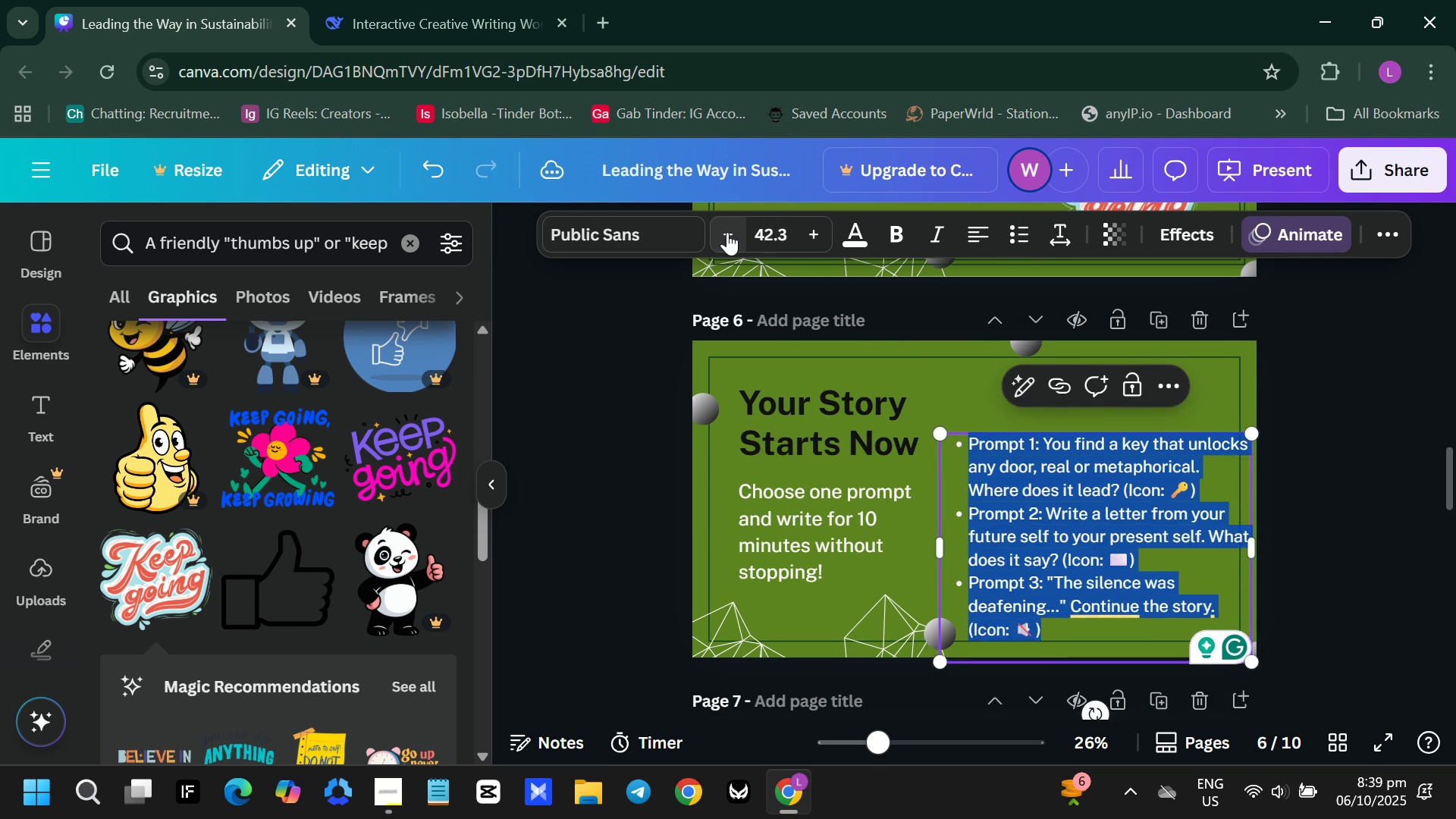 
triple_click([727, 232])
 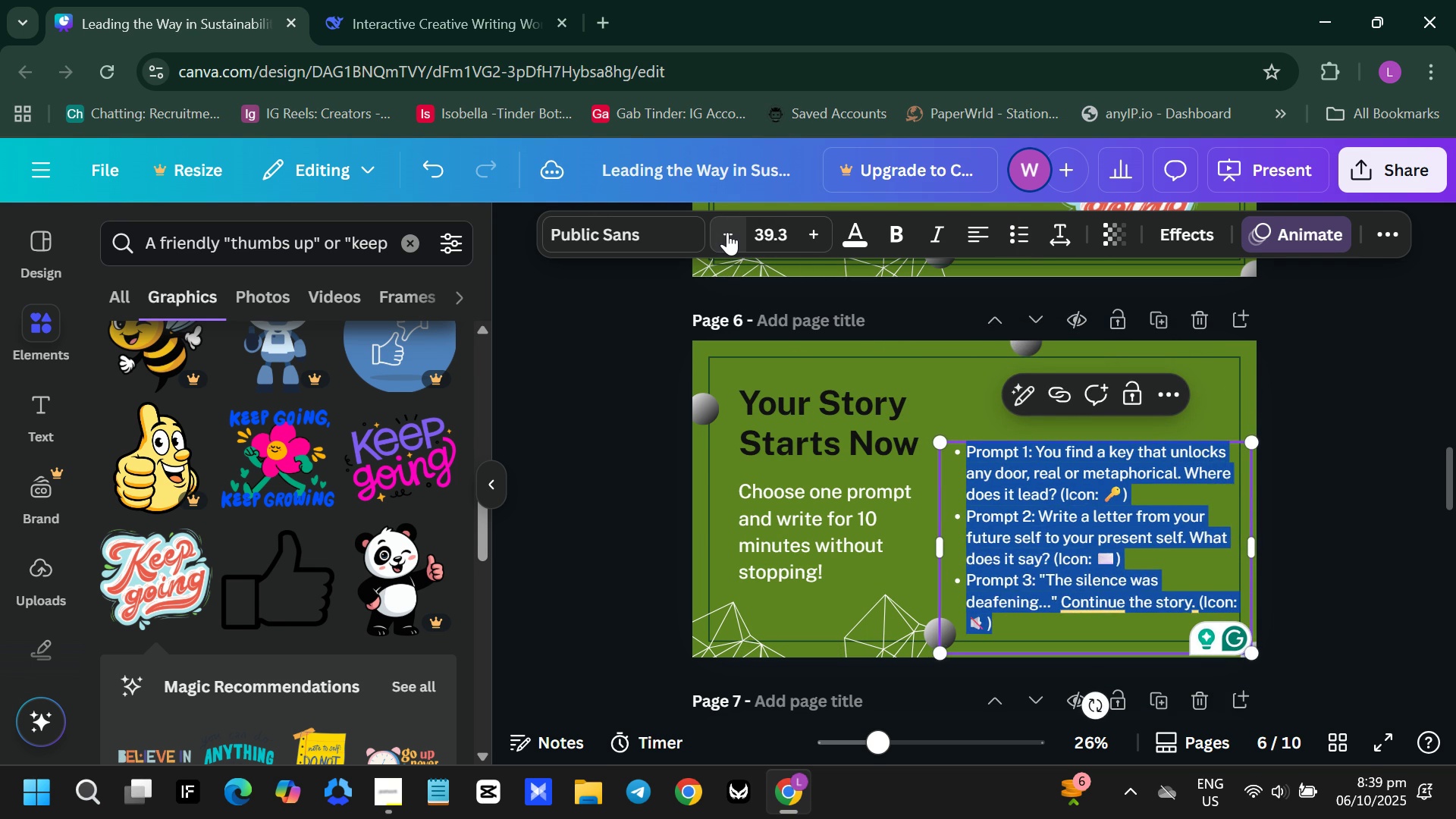 
left_click([727, 232])
 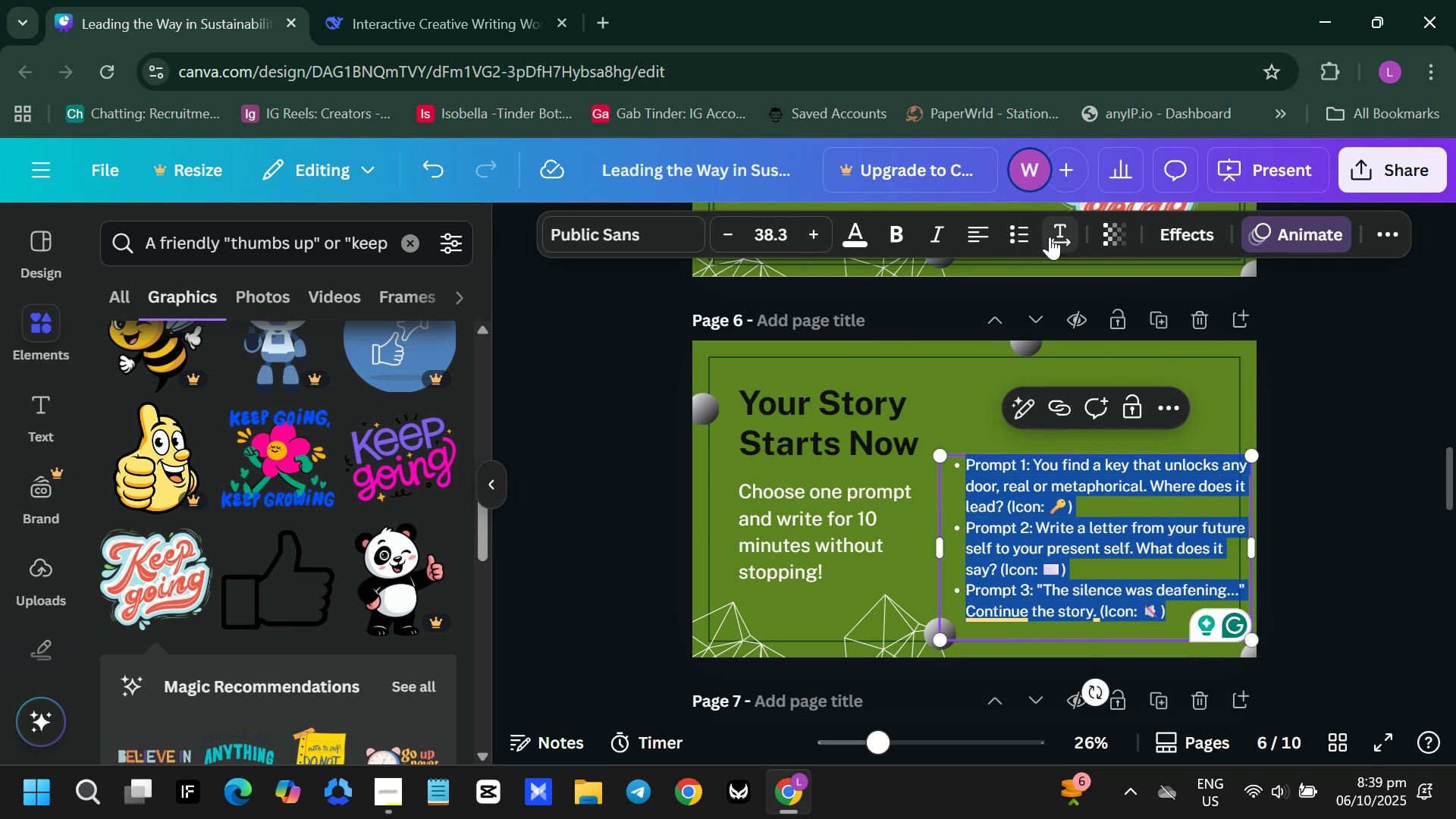 
left_click([1056, 237])